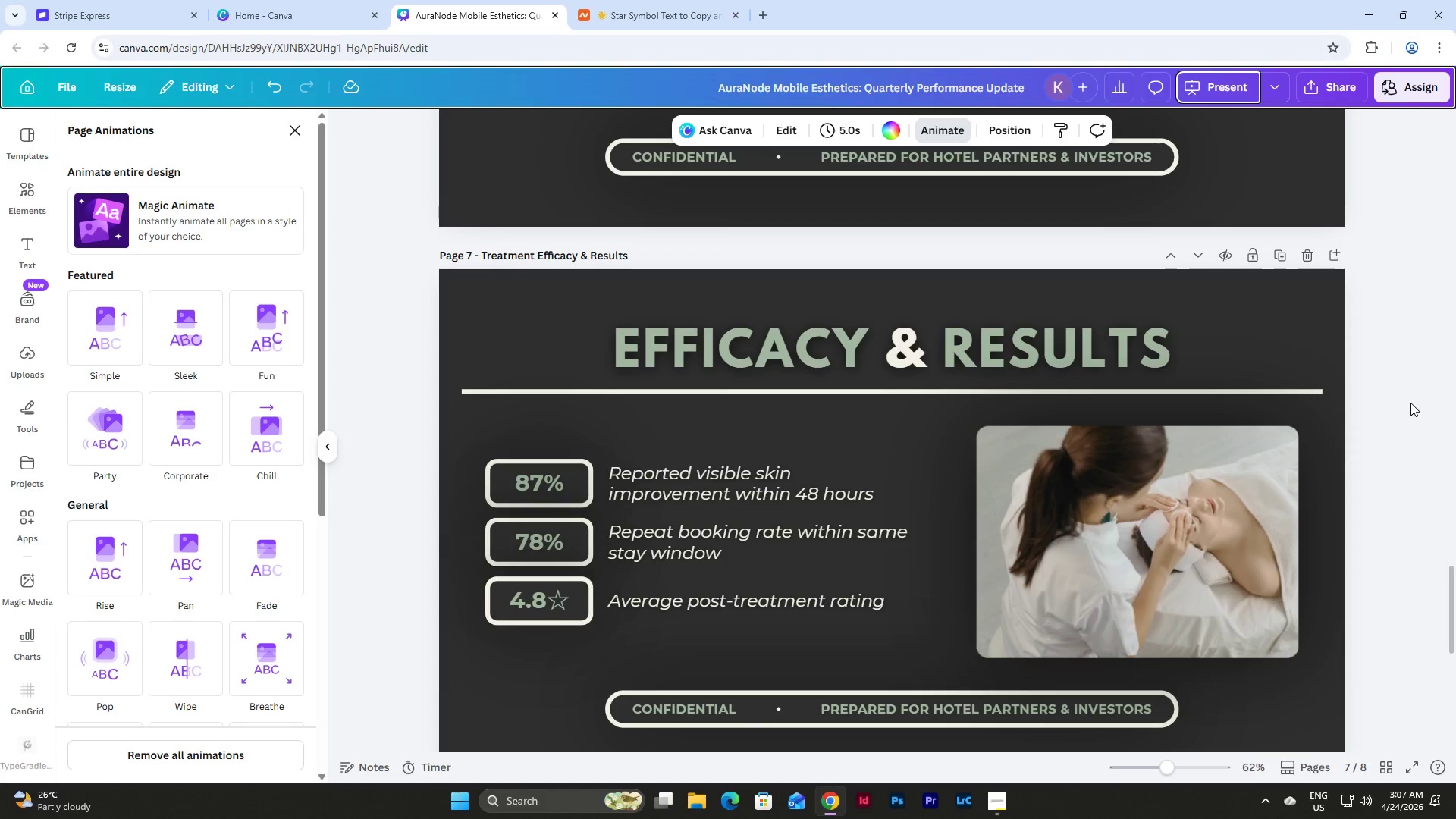 
wait(38.91)
 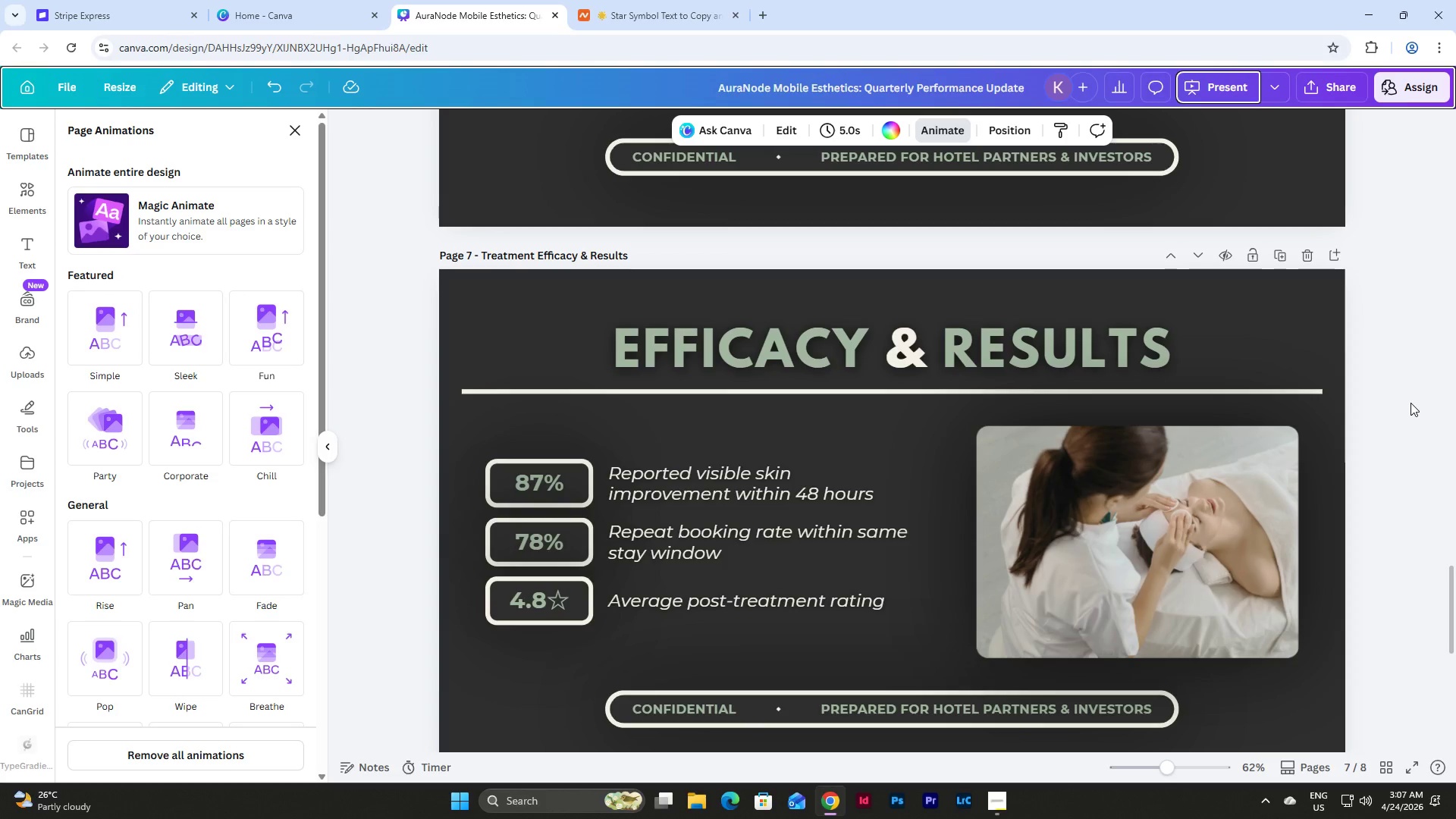 
scroll: coordinate [1366, 438], scroll_direction: down, amount: 3.0
 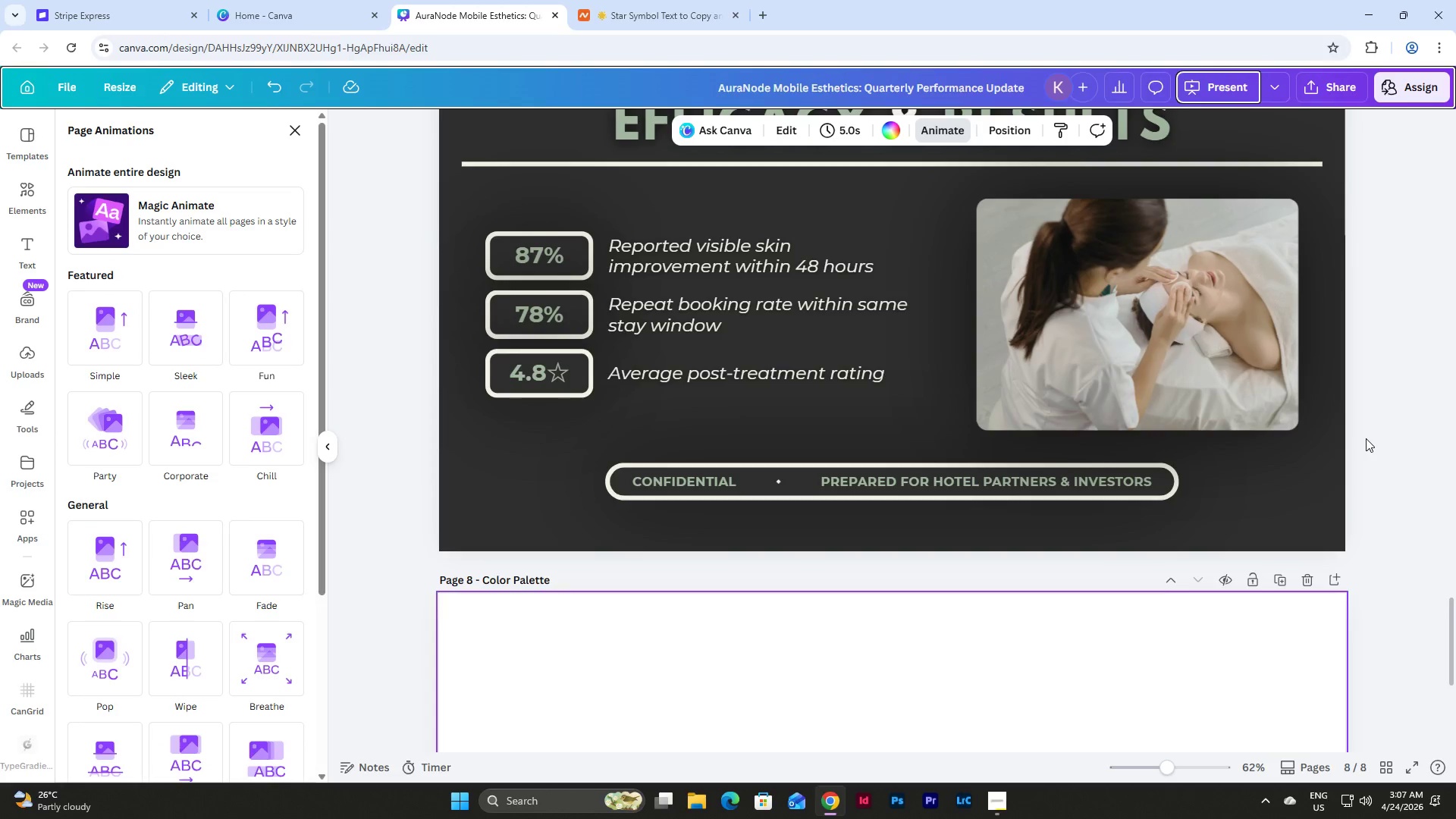 
scroll: coordinate [1366, 438], scroll_direction: up, amount: 23.0
 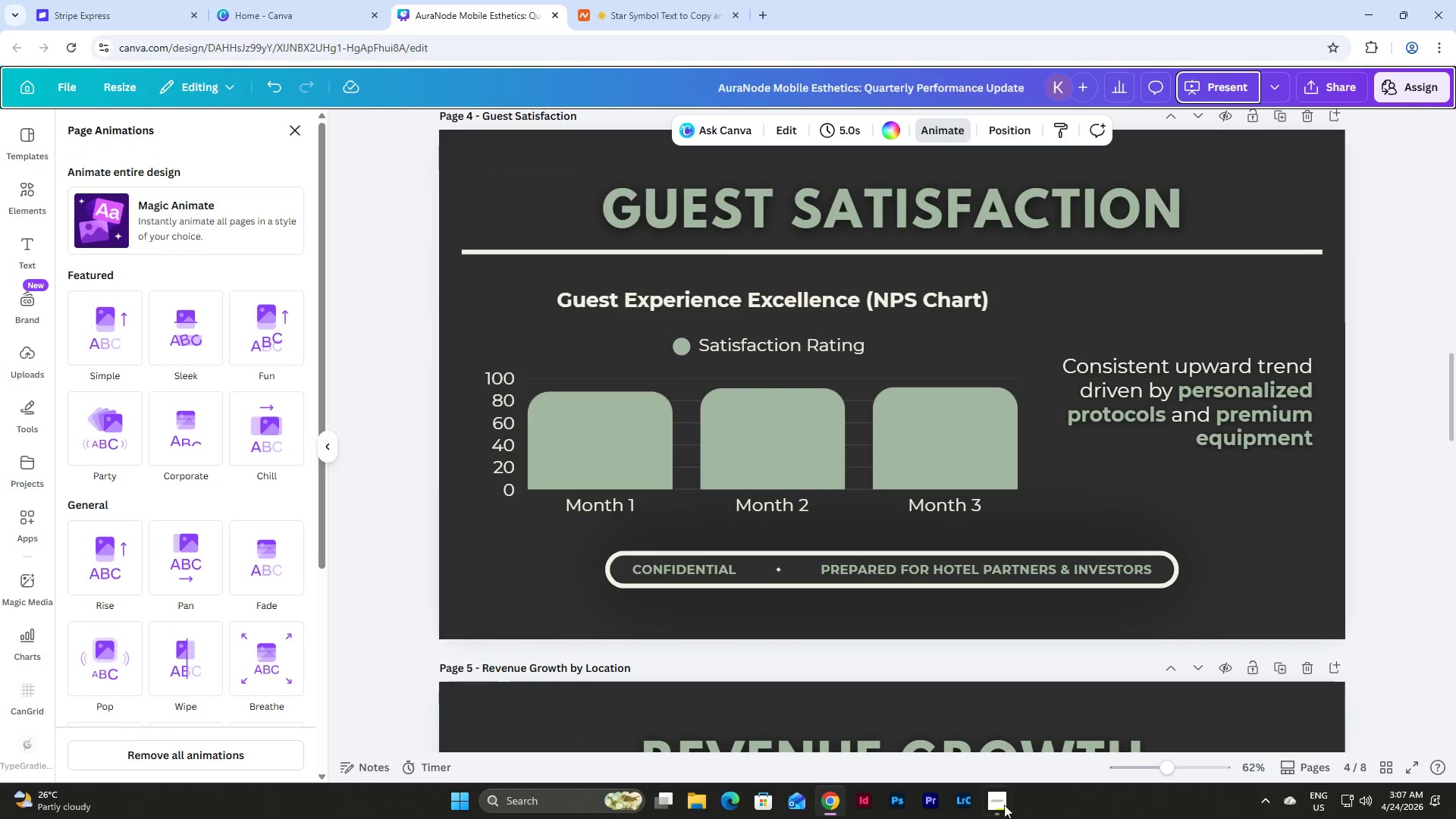 
left_click([1003, 805])